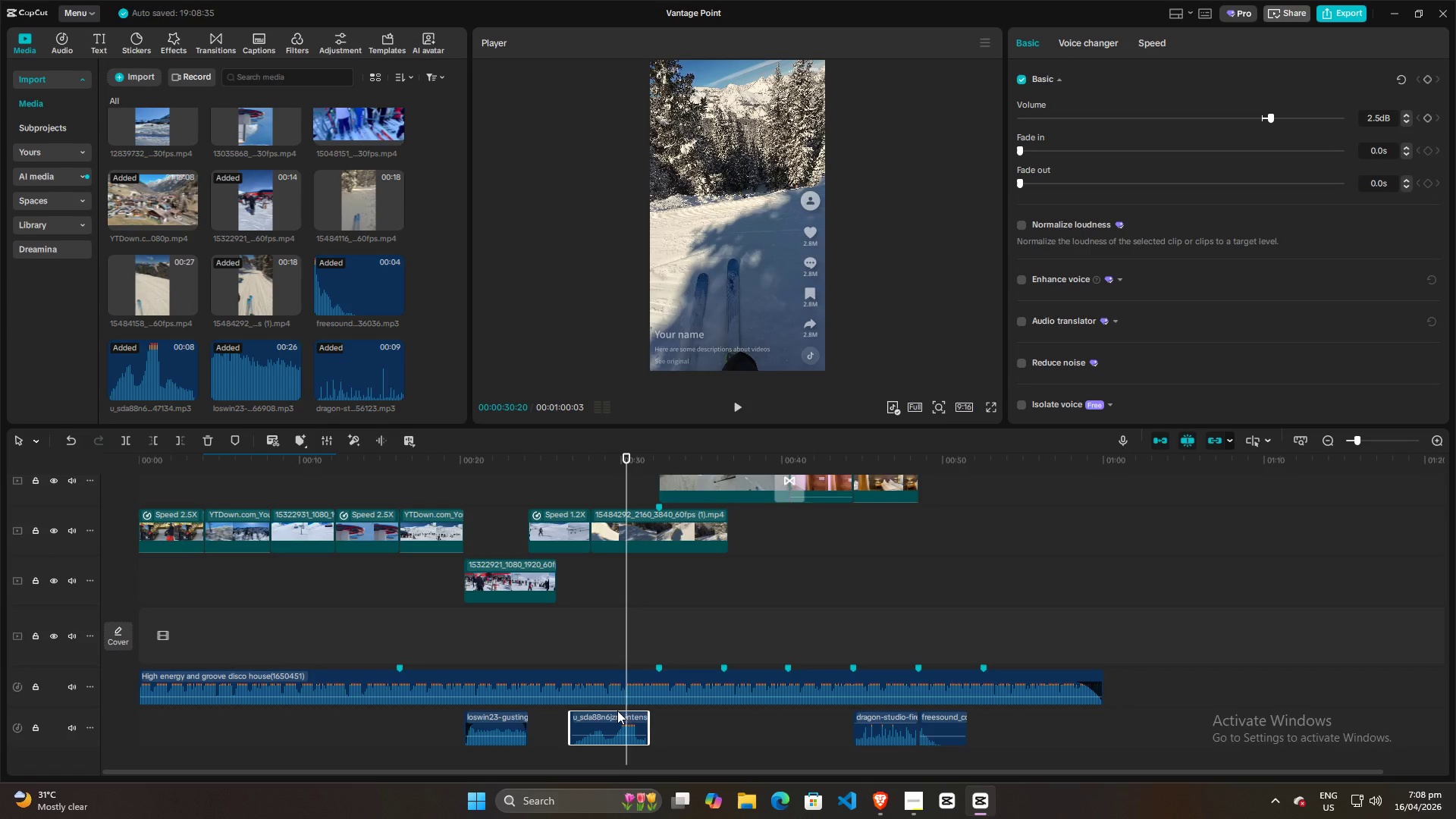 
key(Space)
 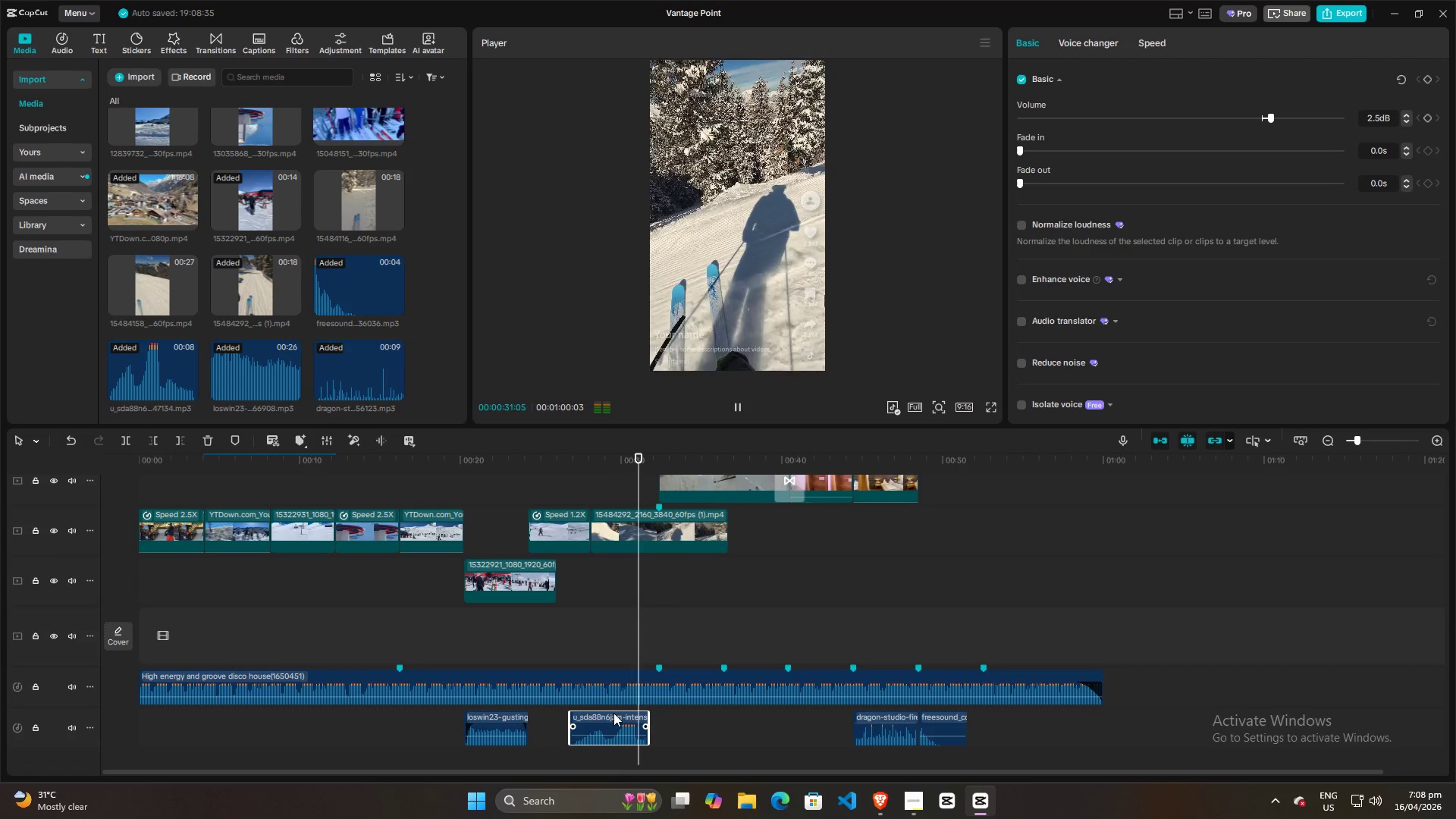 
key(Space)
 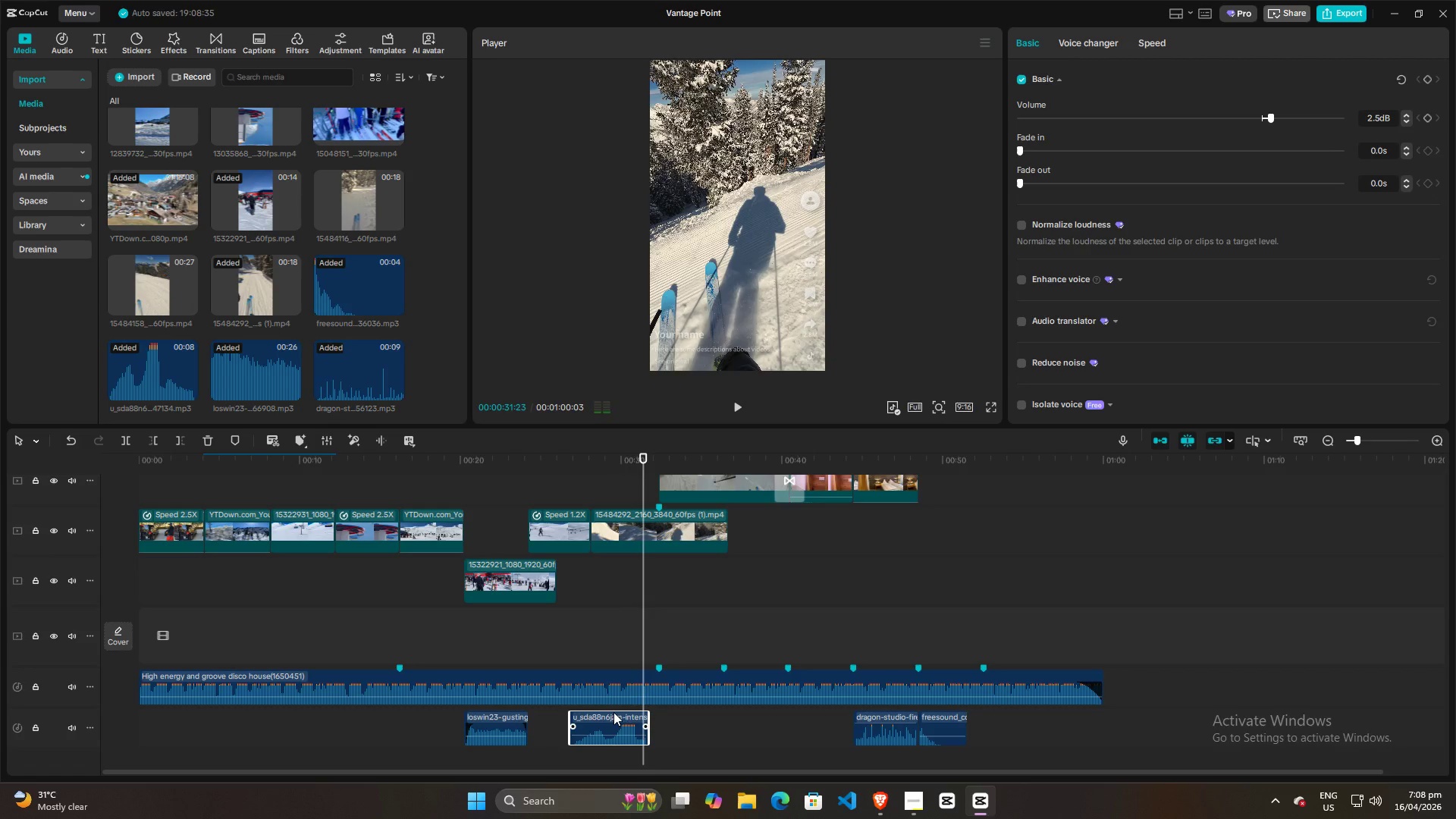 
left_click_drag(start_coordinate=[613, 712], to_coordinate=[624, 711])
 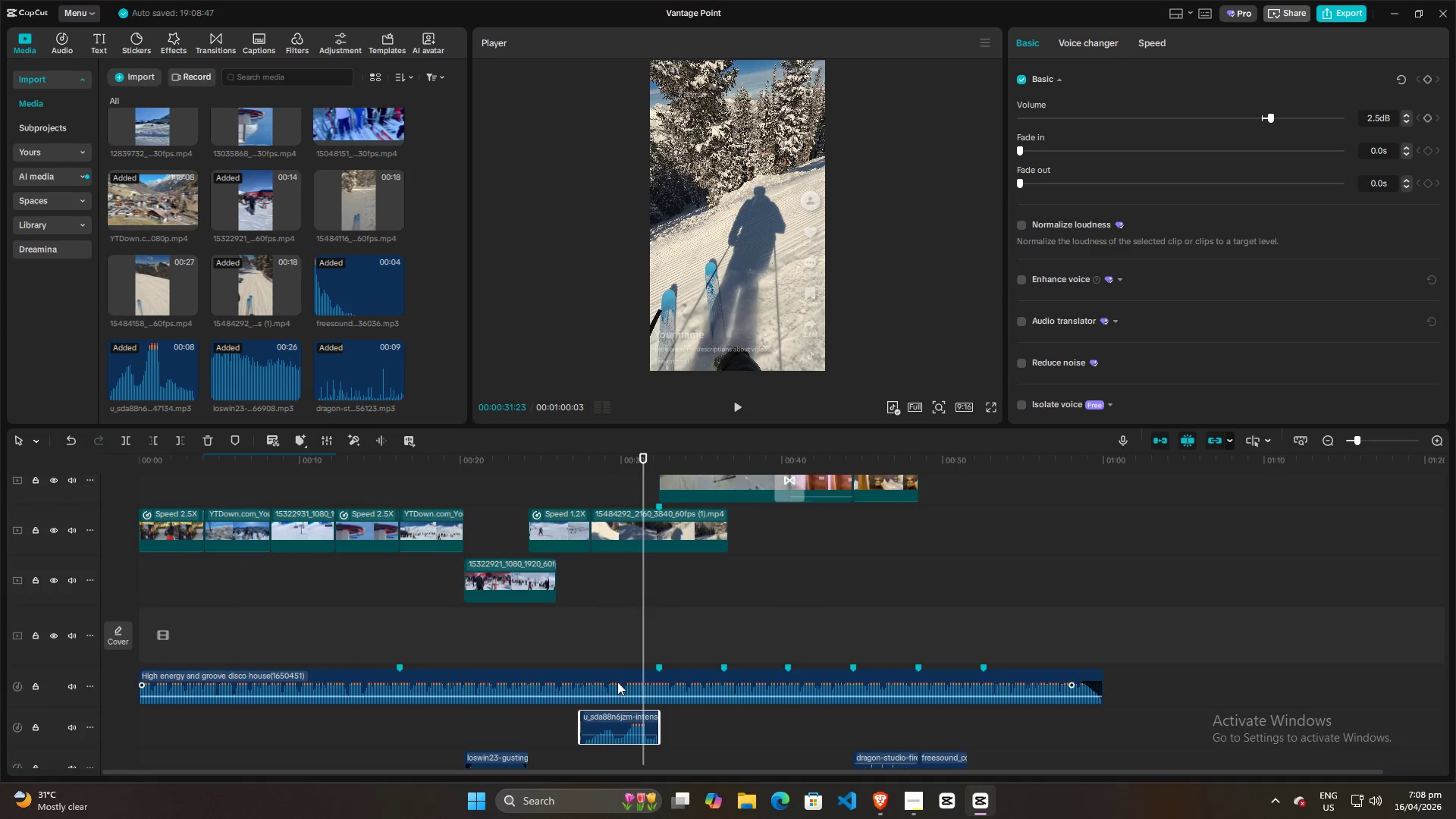 
left_click([615, 664])
 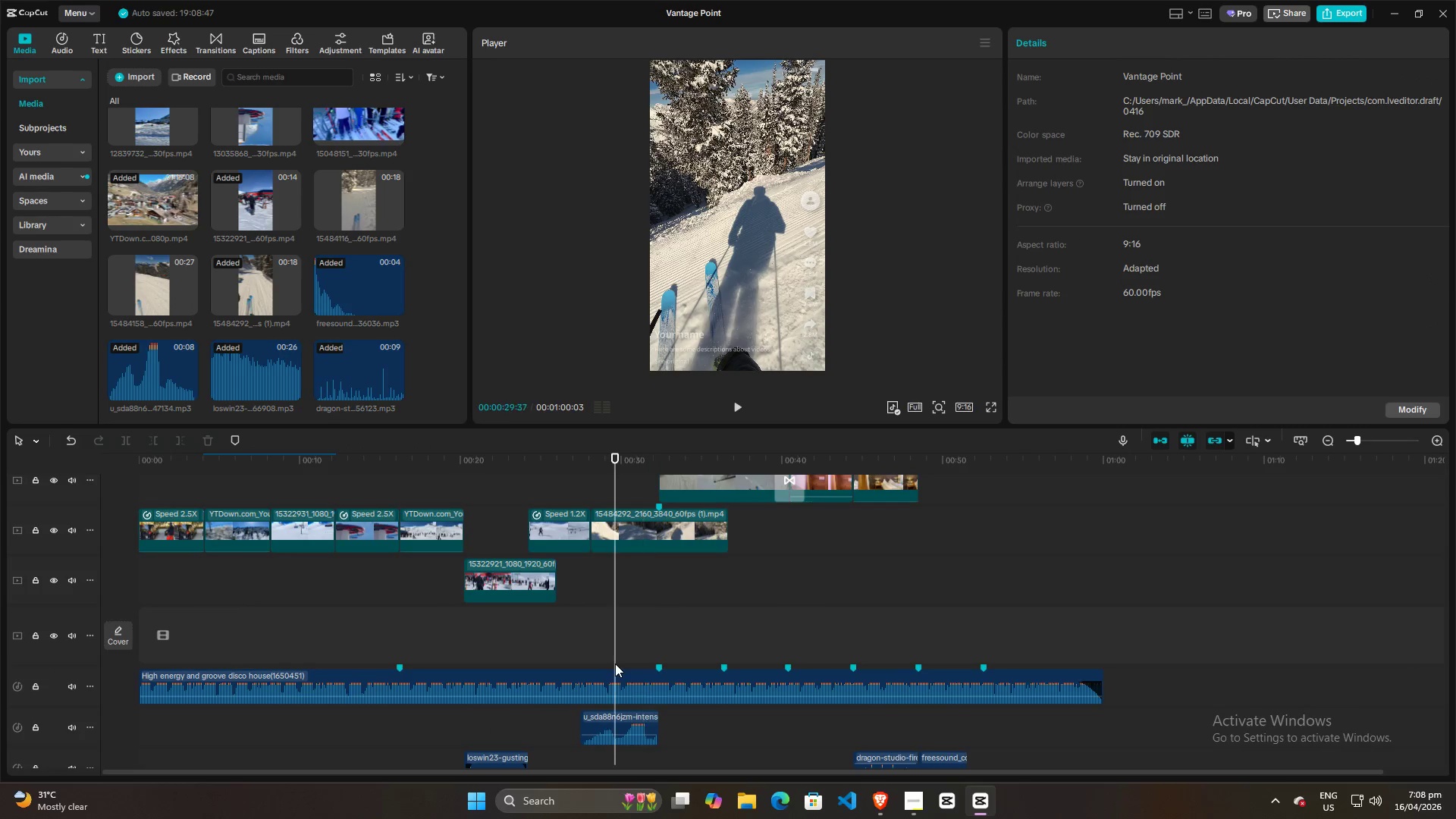 
key(Space)
 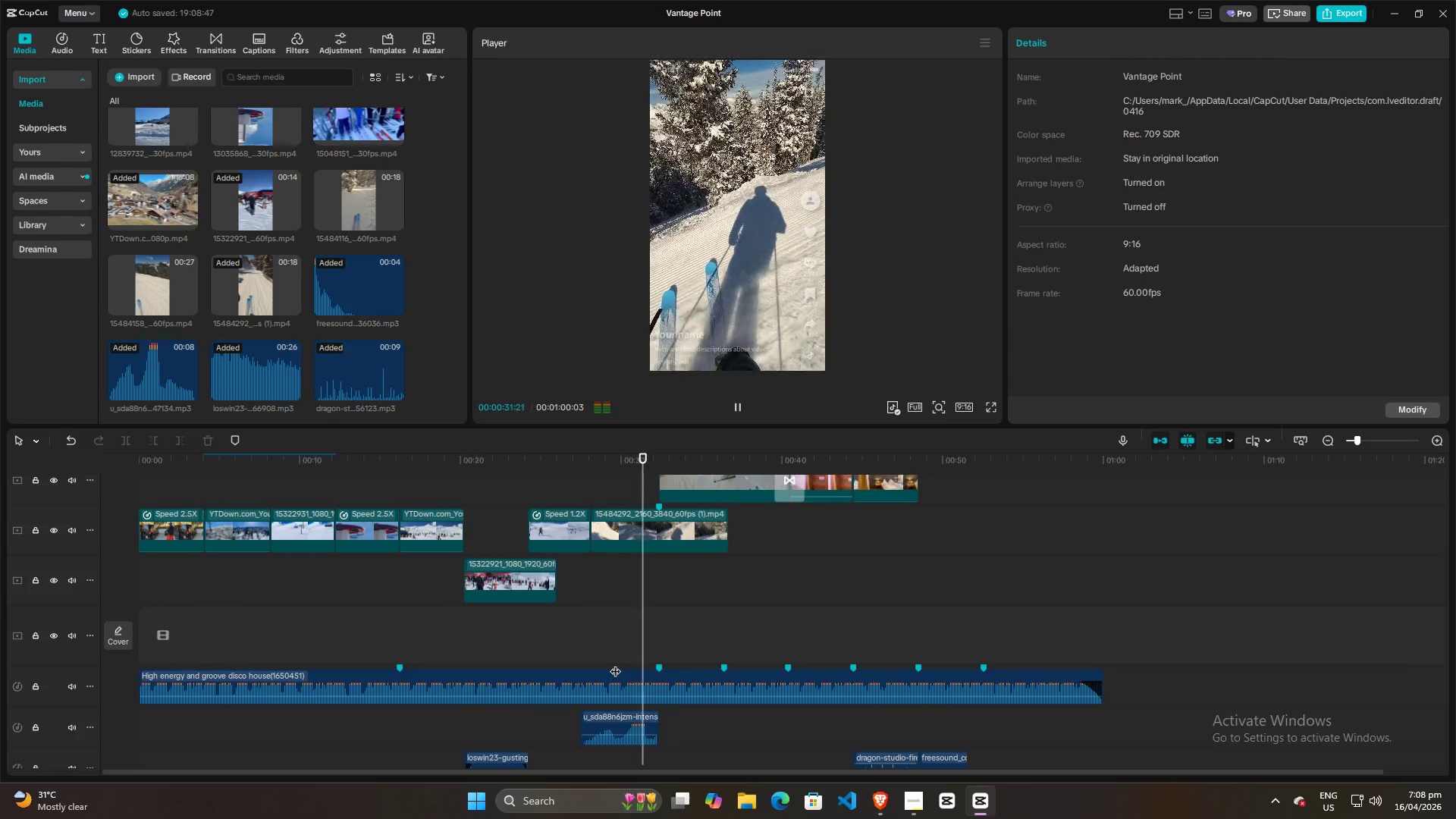 
key(Space)
 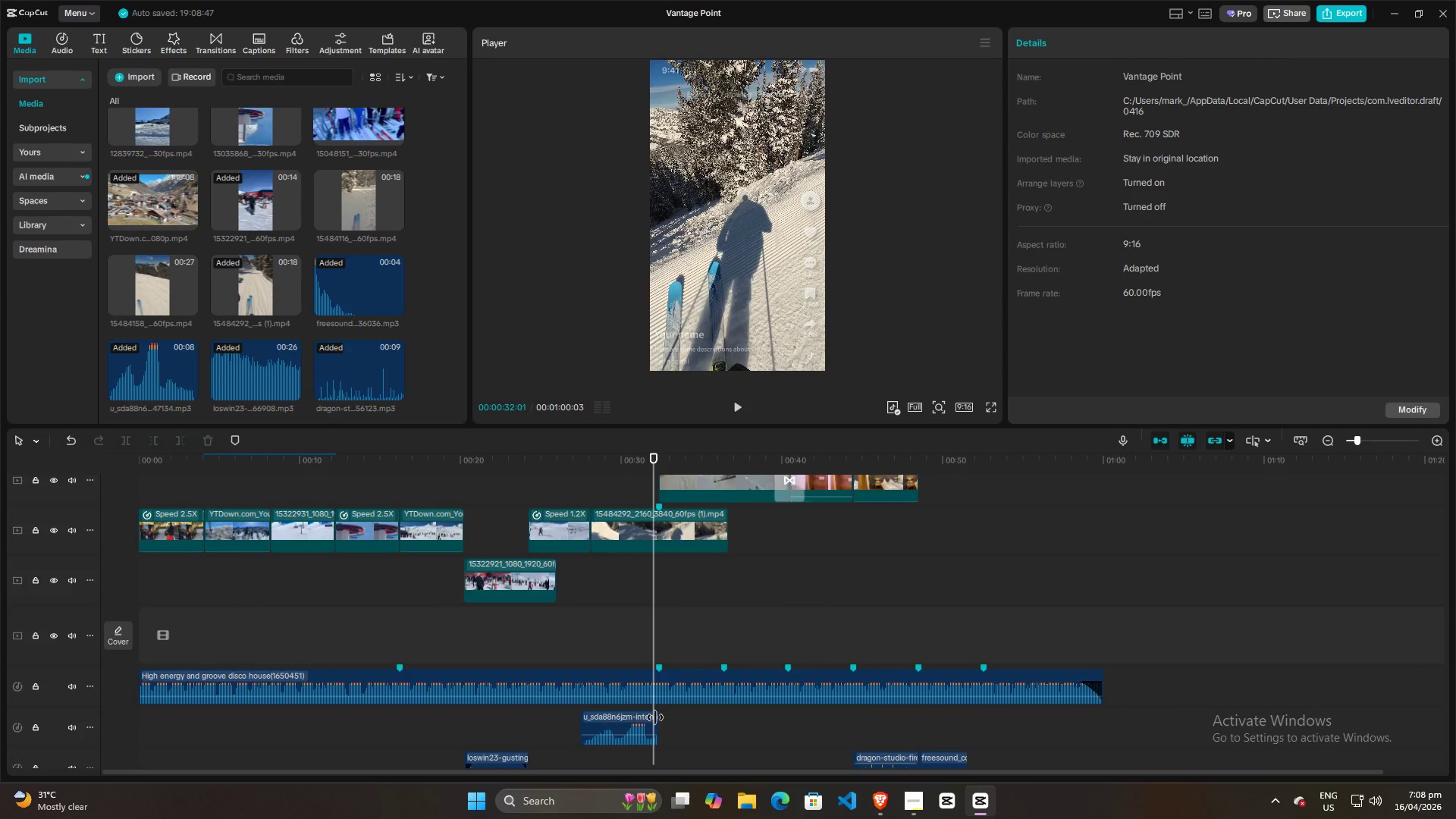 
left_click_drag(start_coordinate=[655, 717], to_coordinate=[646, 719])
 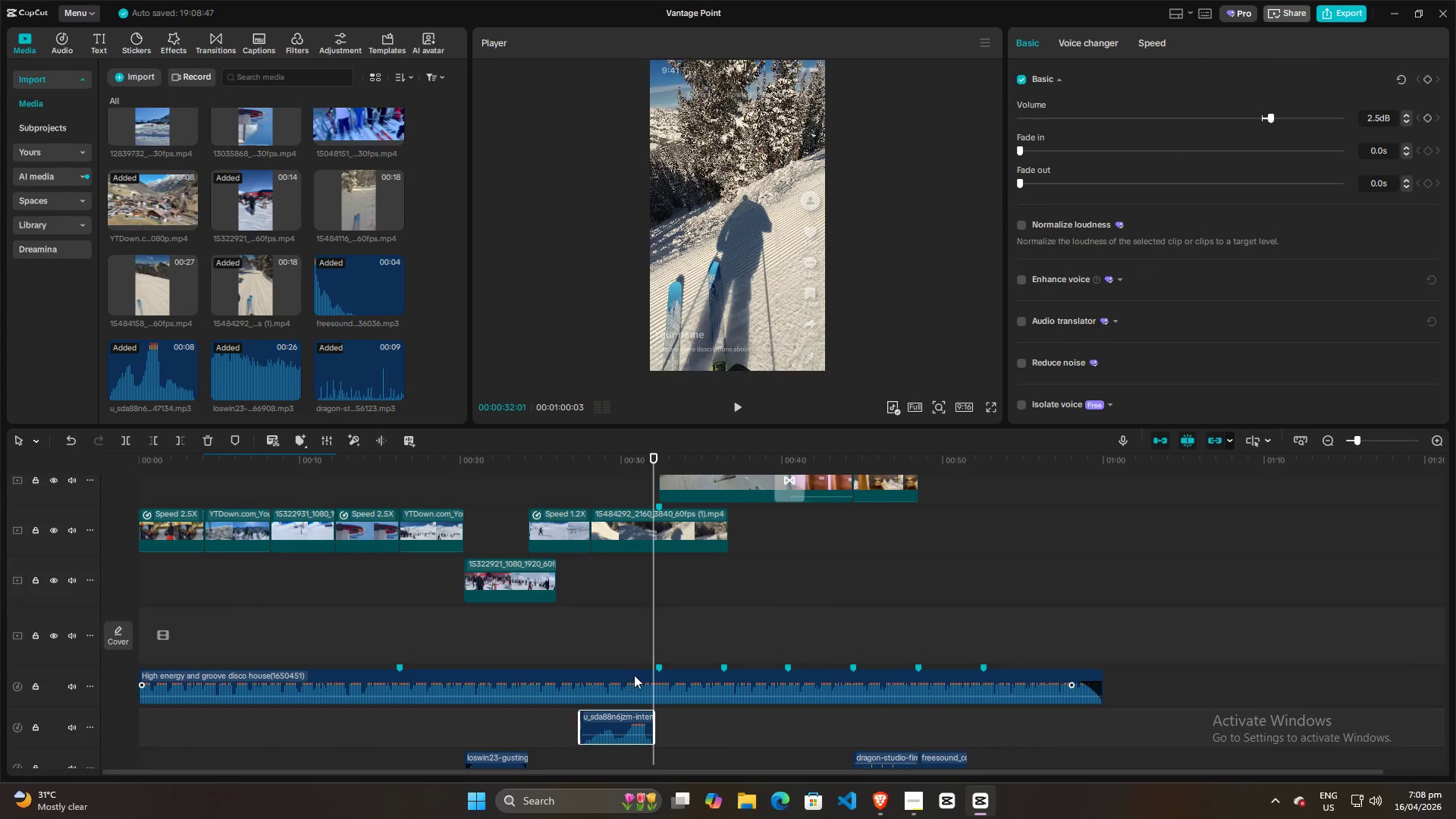 
left_click([628, 656])
 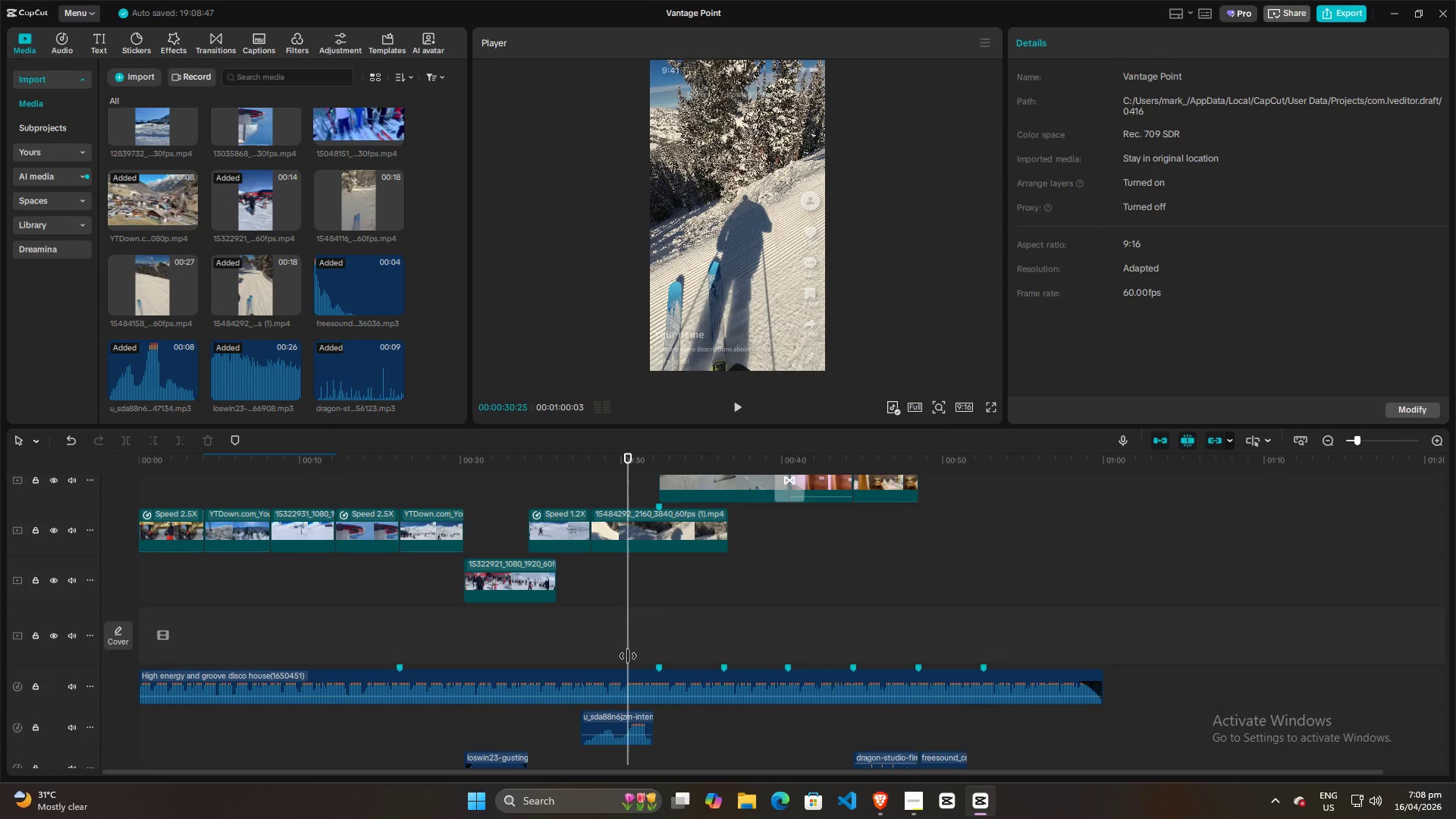 
key(Space)
 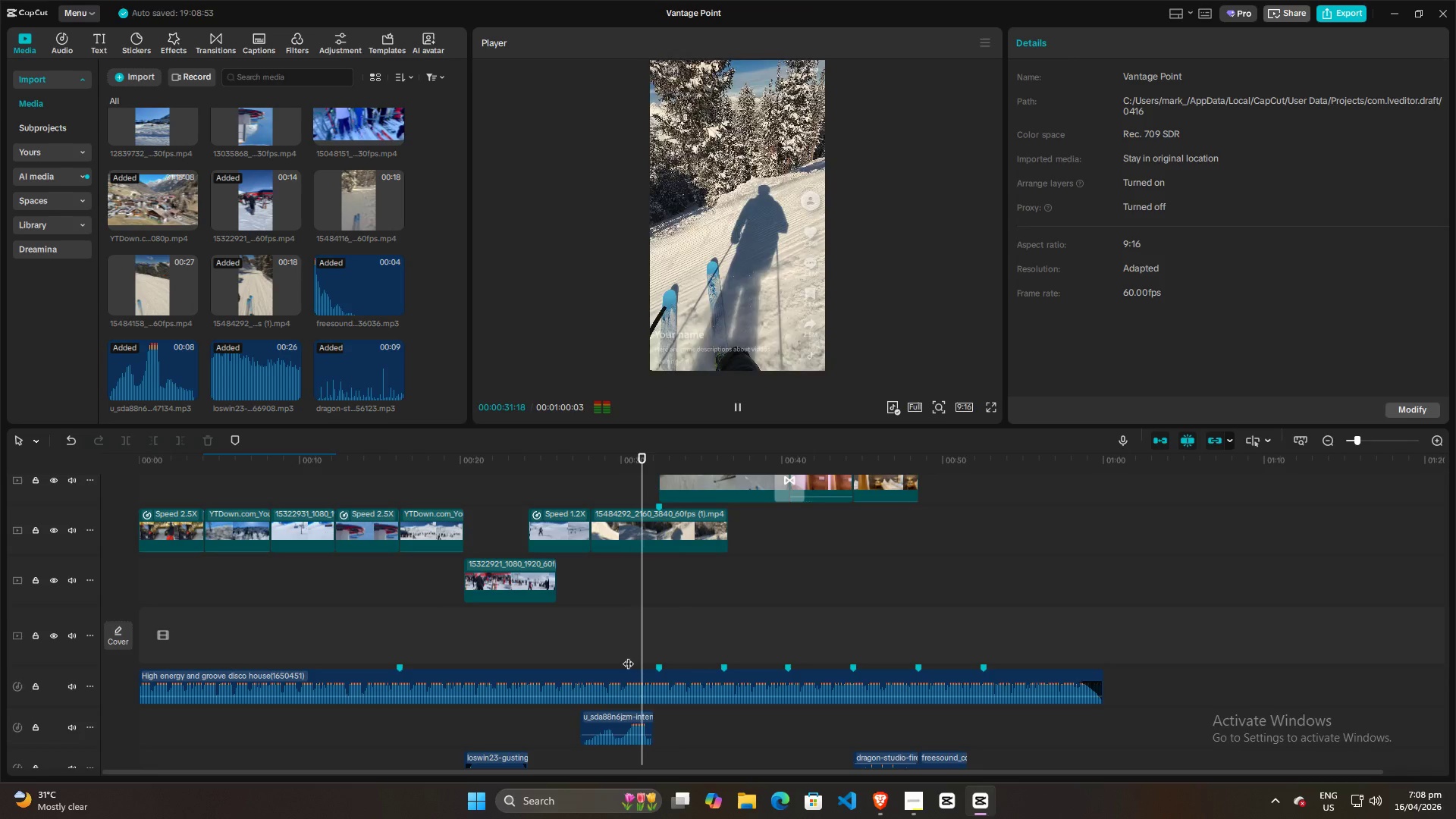 
key(Space)